 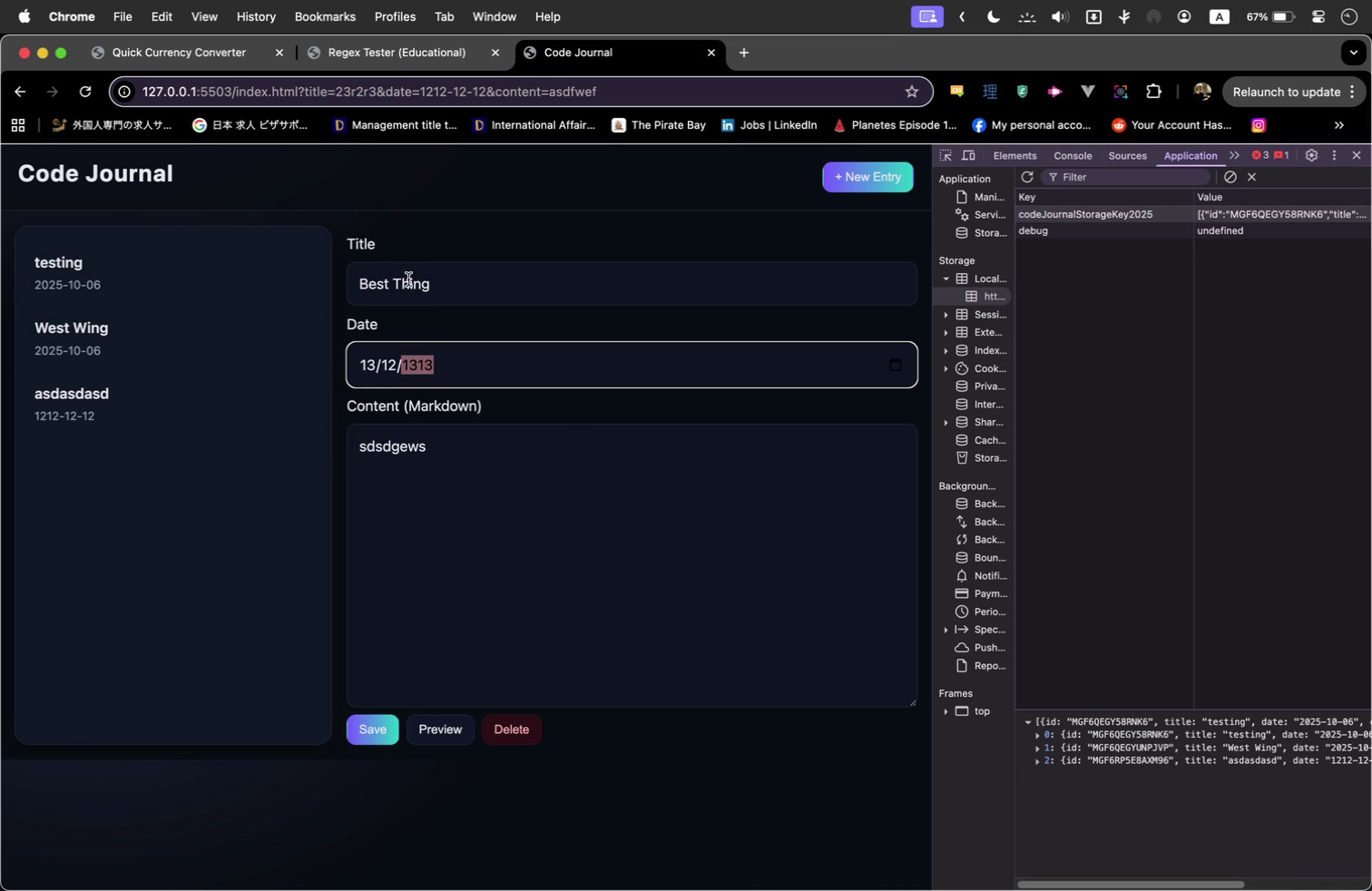 
double_click([564, 550])
 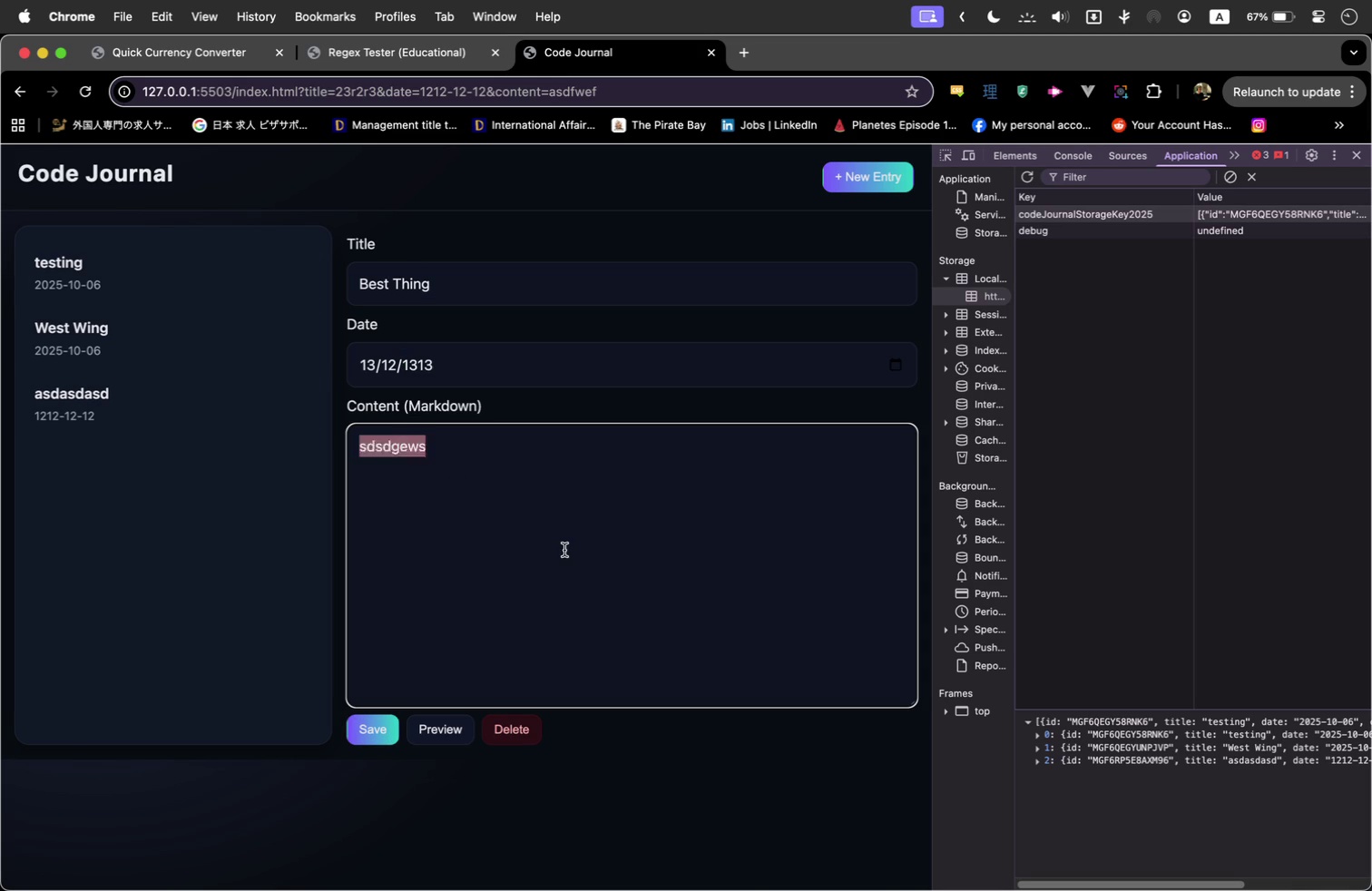 
type(wfdwberb)
 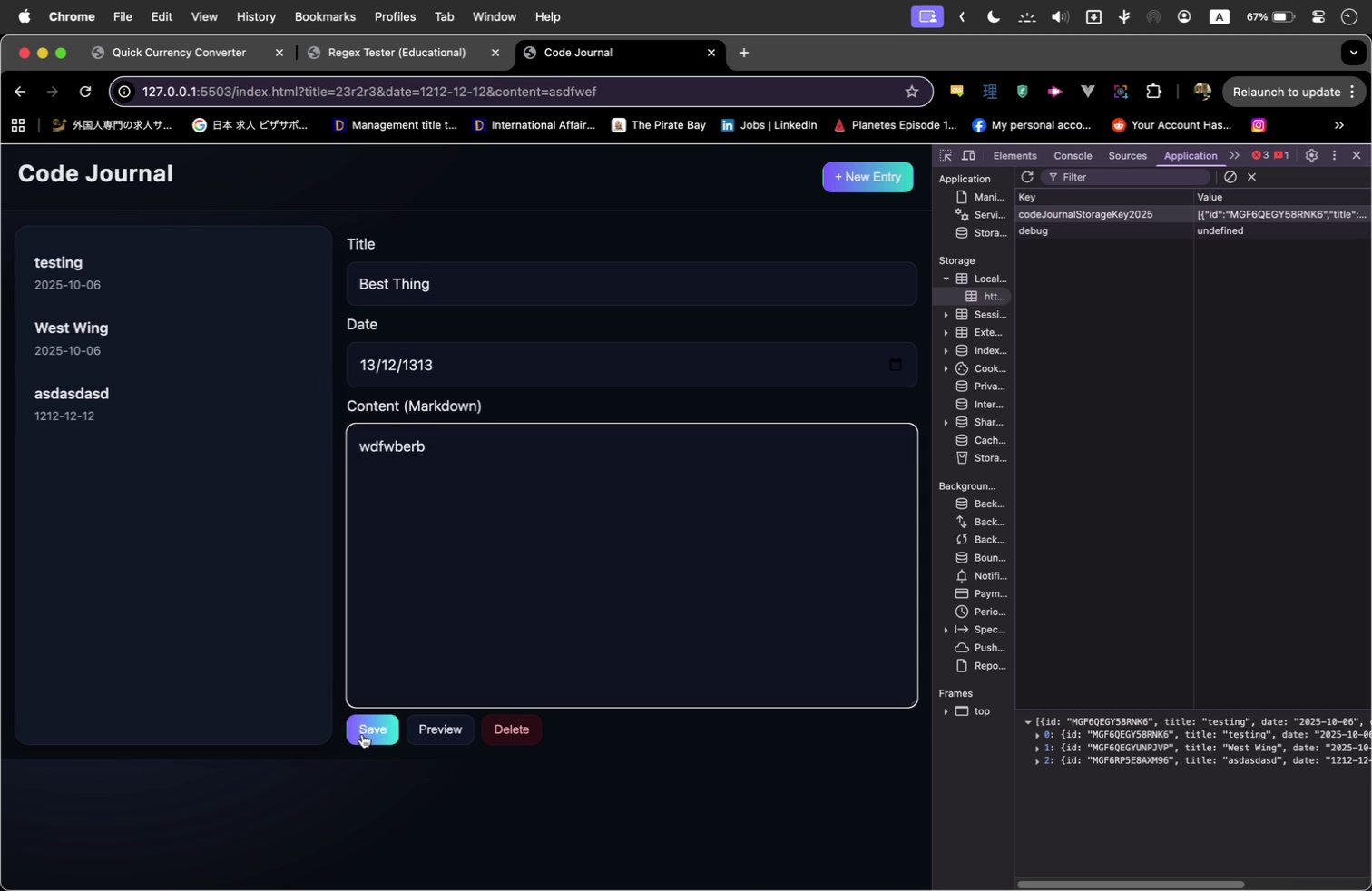 
left_click([363, 734])
 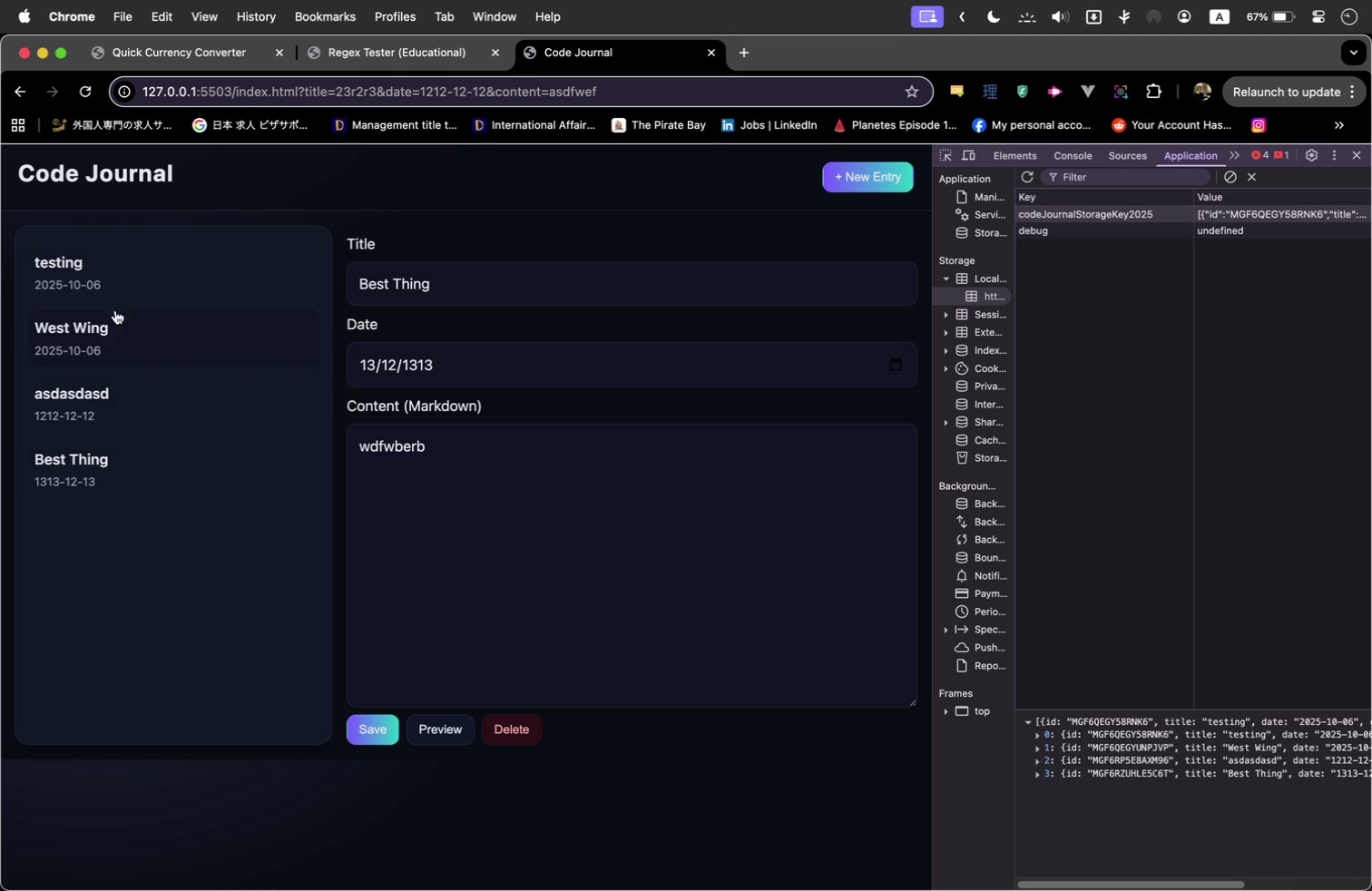 
double_click([118, 289])
 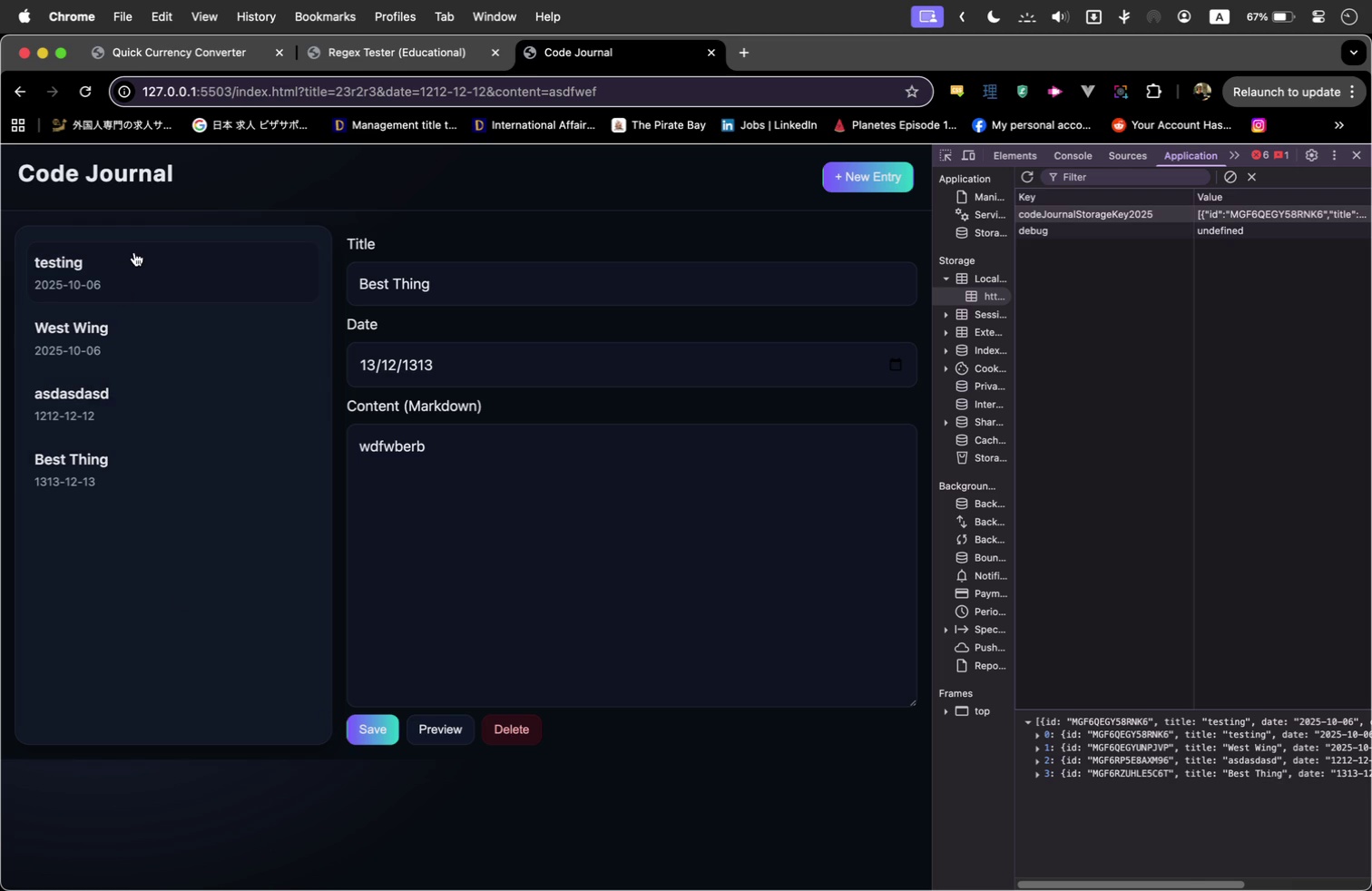 
triple_click([133, 248])